 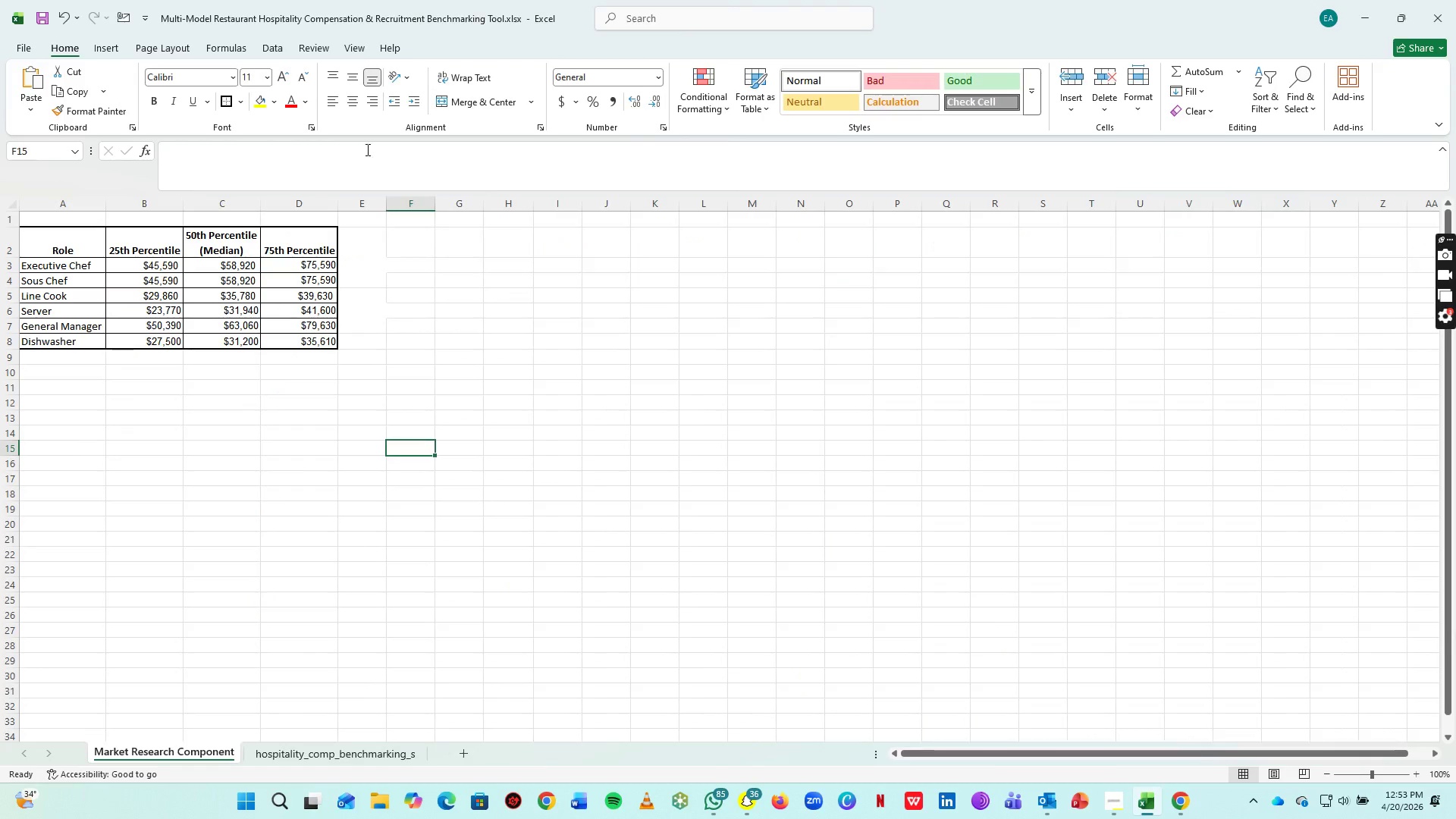 
left_click([333, 747])
 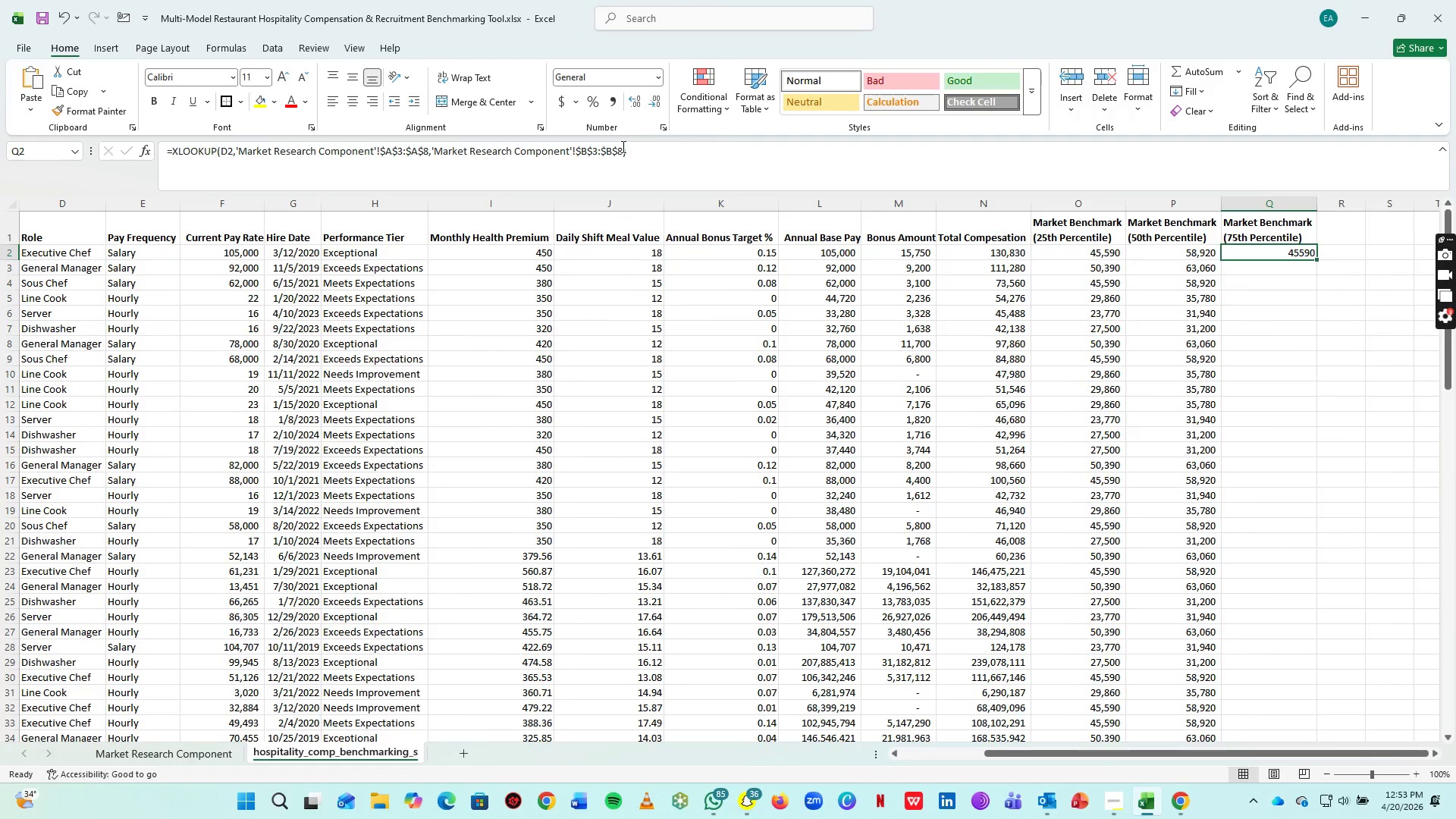 
left_click_drag(start_coordinate=[622, 146], to_coordinate=[246, 149])
 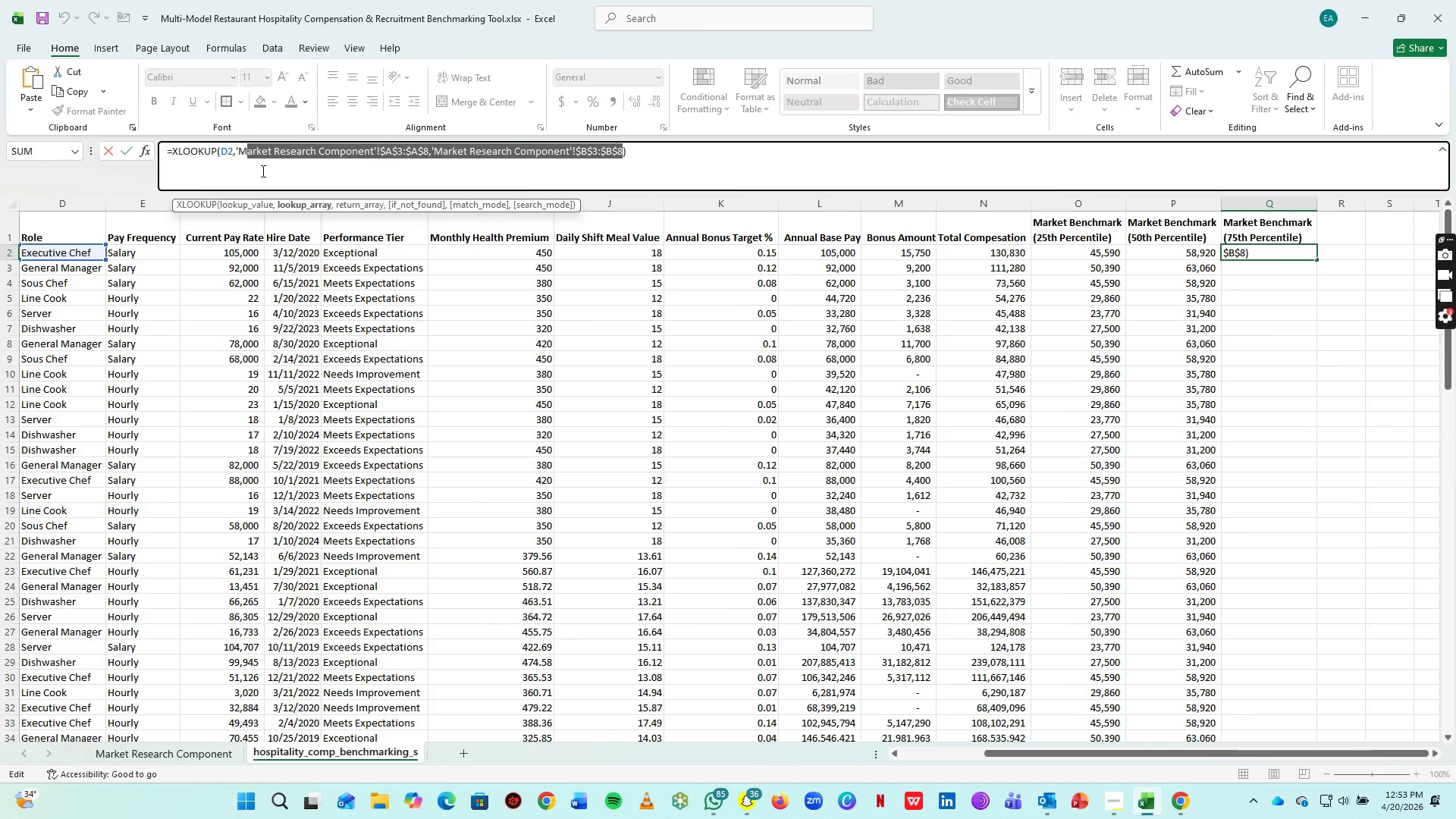 
key(Backspace)
 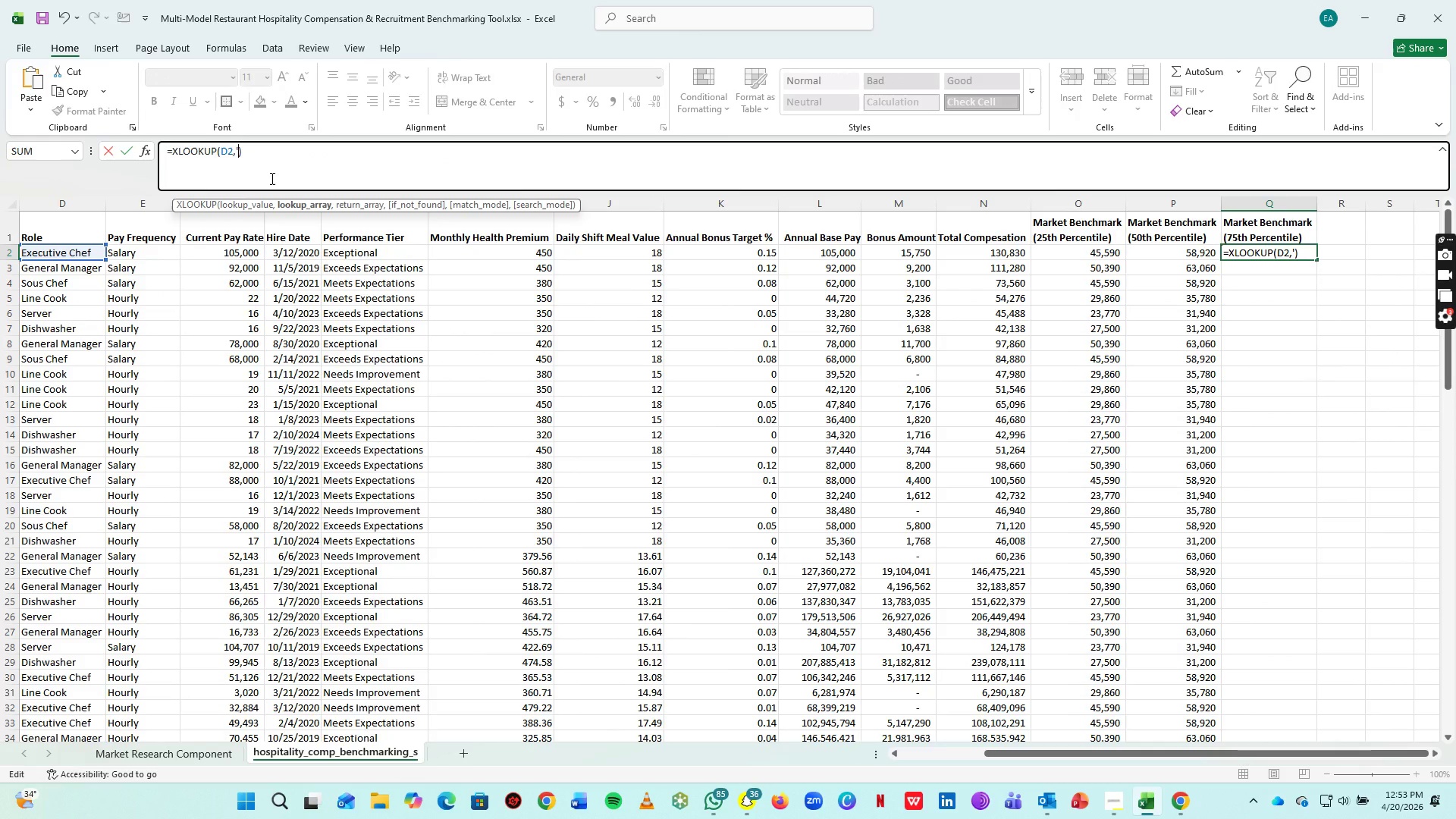 
key(Backspace)
 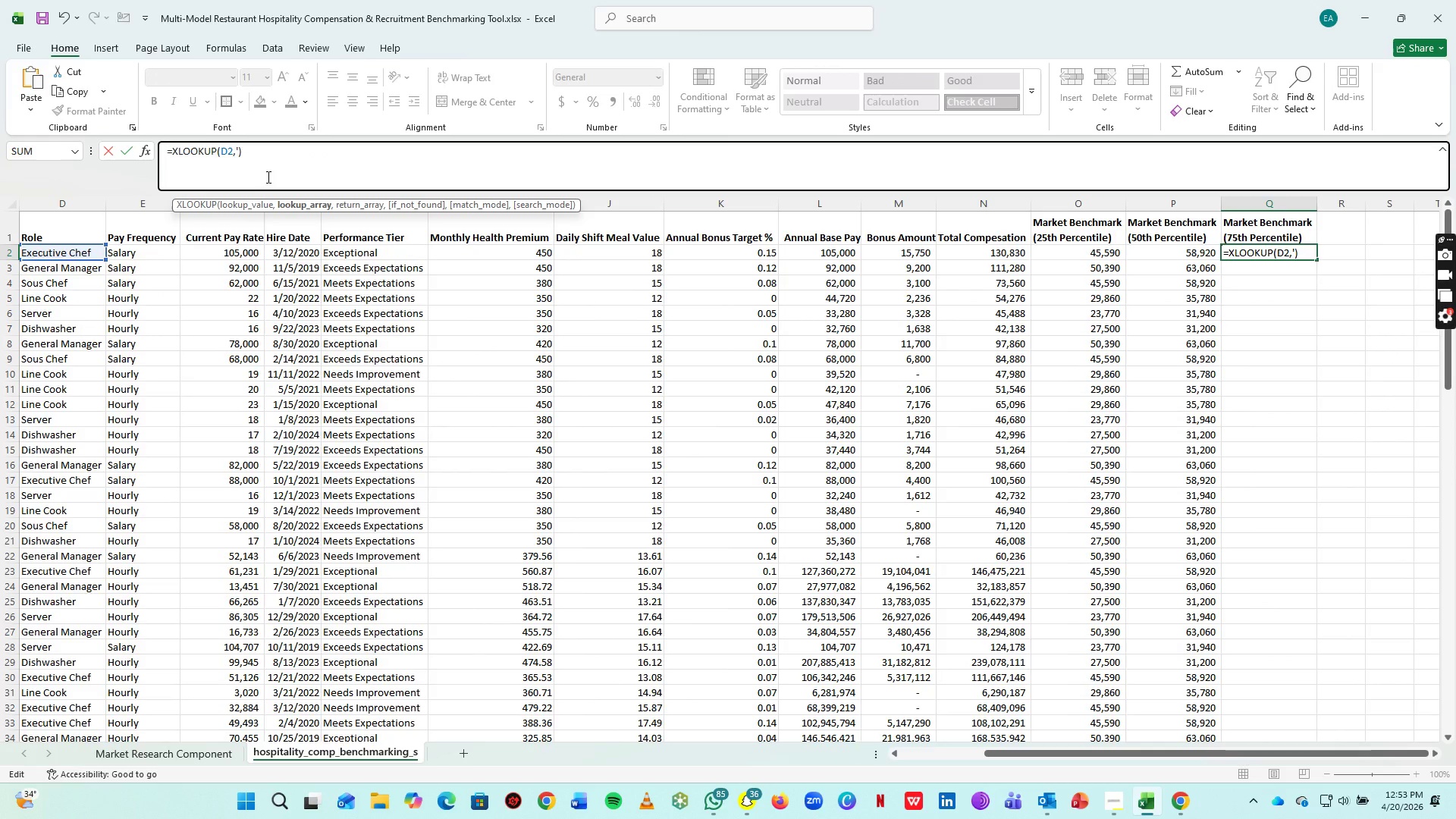 
key(Backspace)
 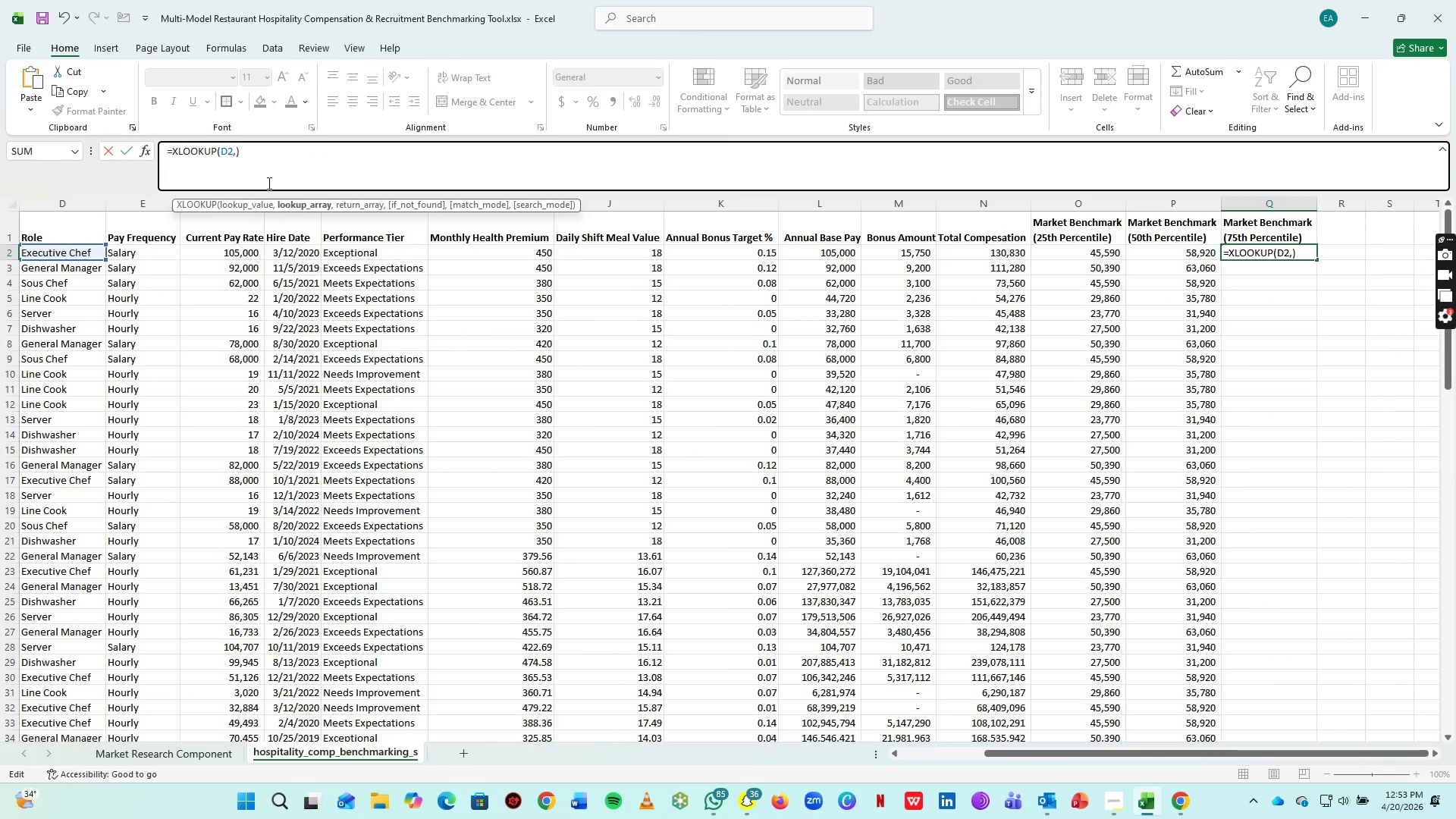 
key(Alt+Tab)